 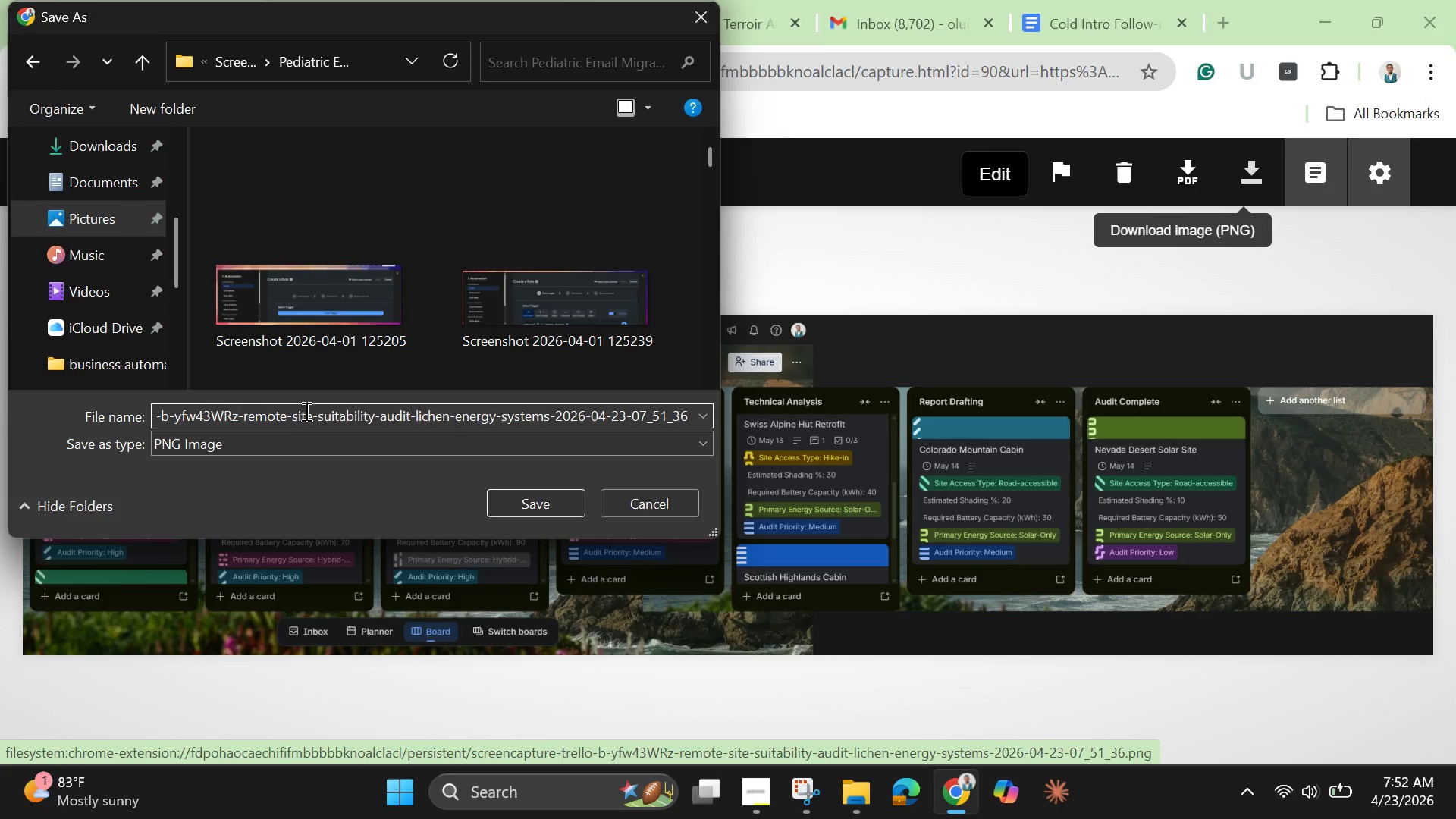 
hold_key(key=Backspace, duration=1.51)
 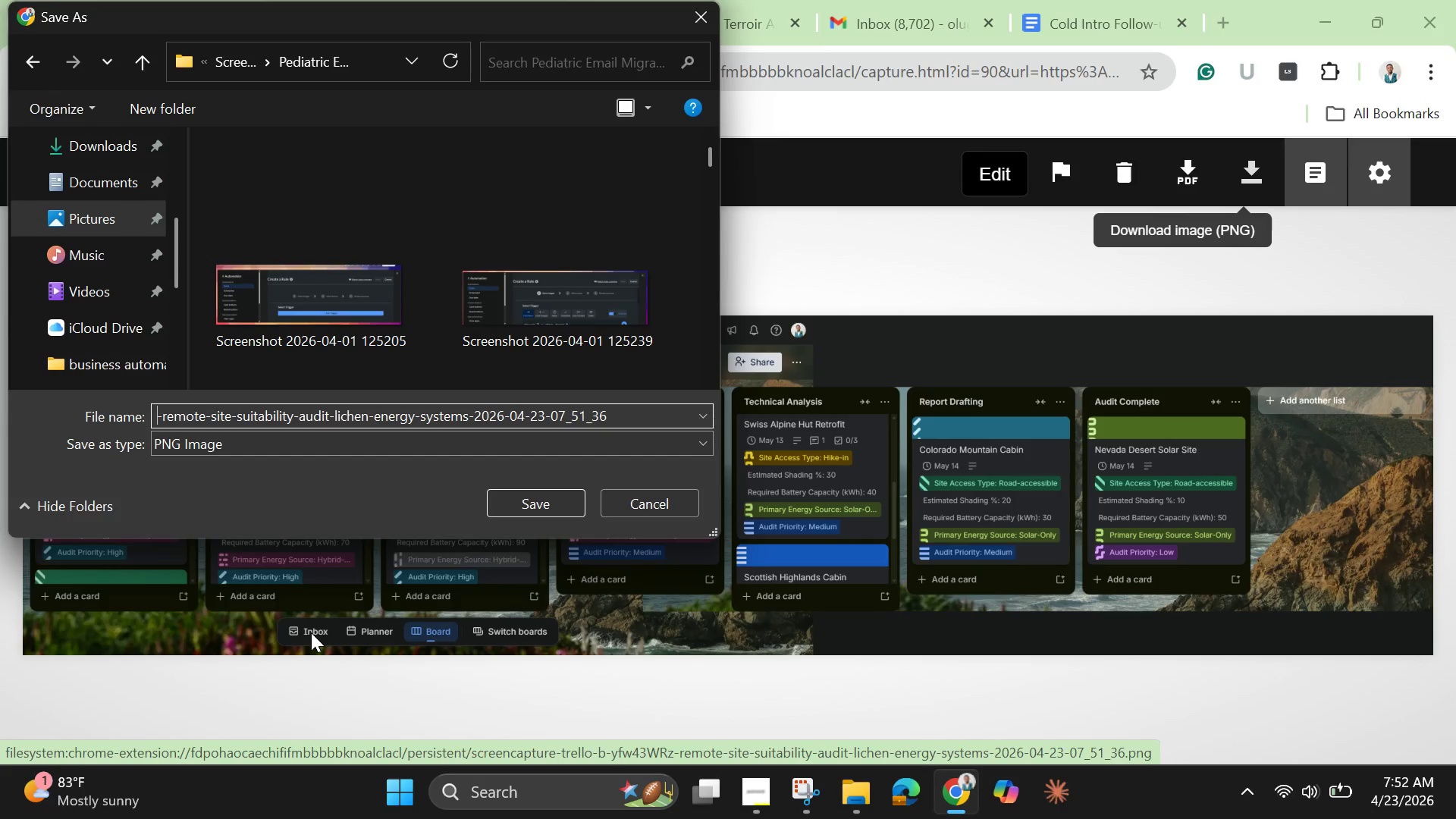 
hold_key(key=Backspace, duration=1.42)
 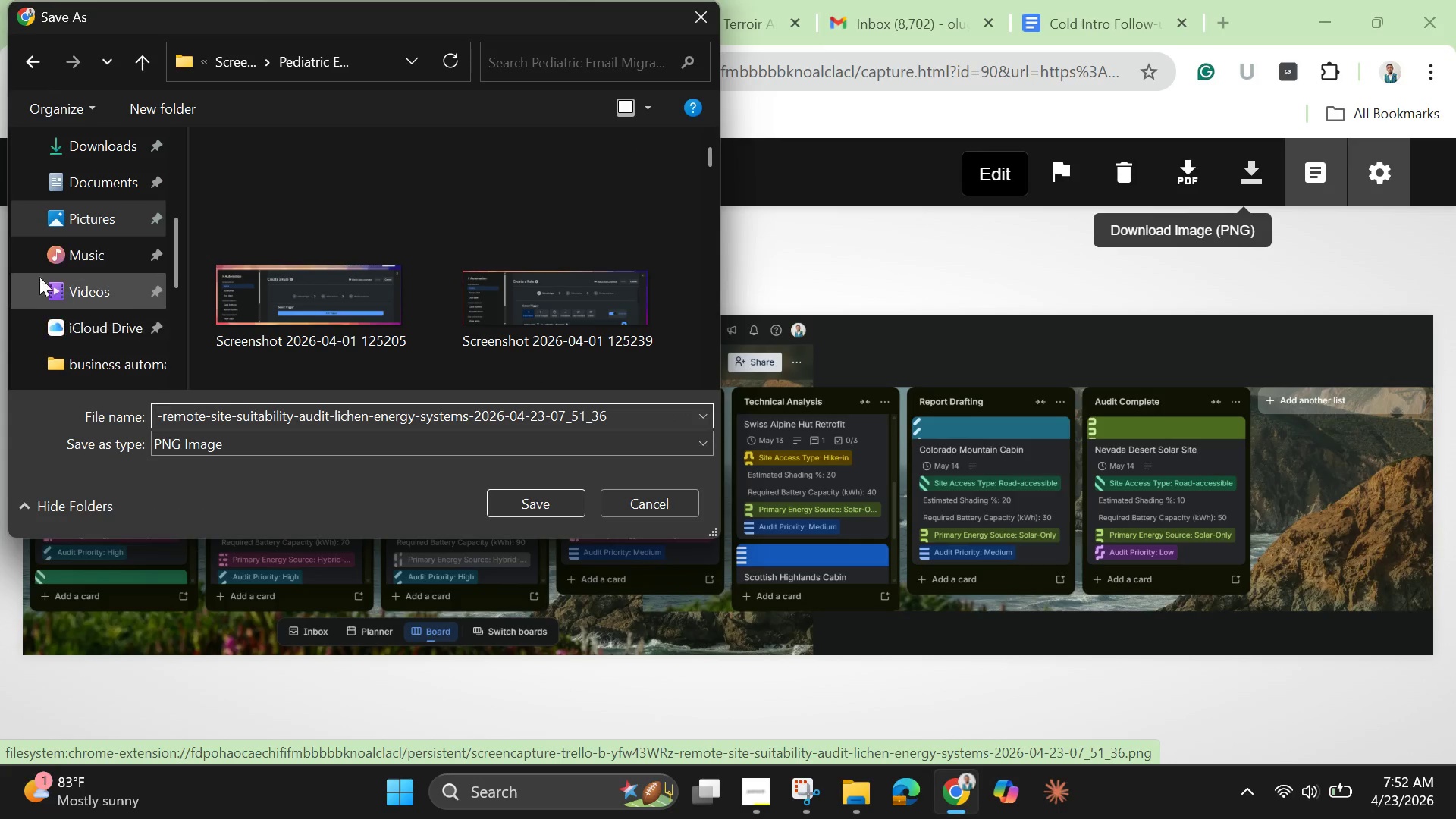 
left_click([89, 213])
 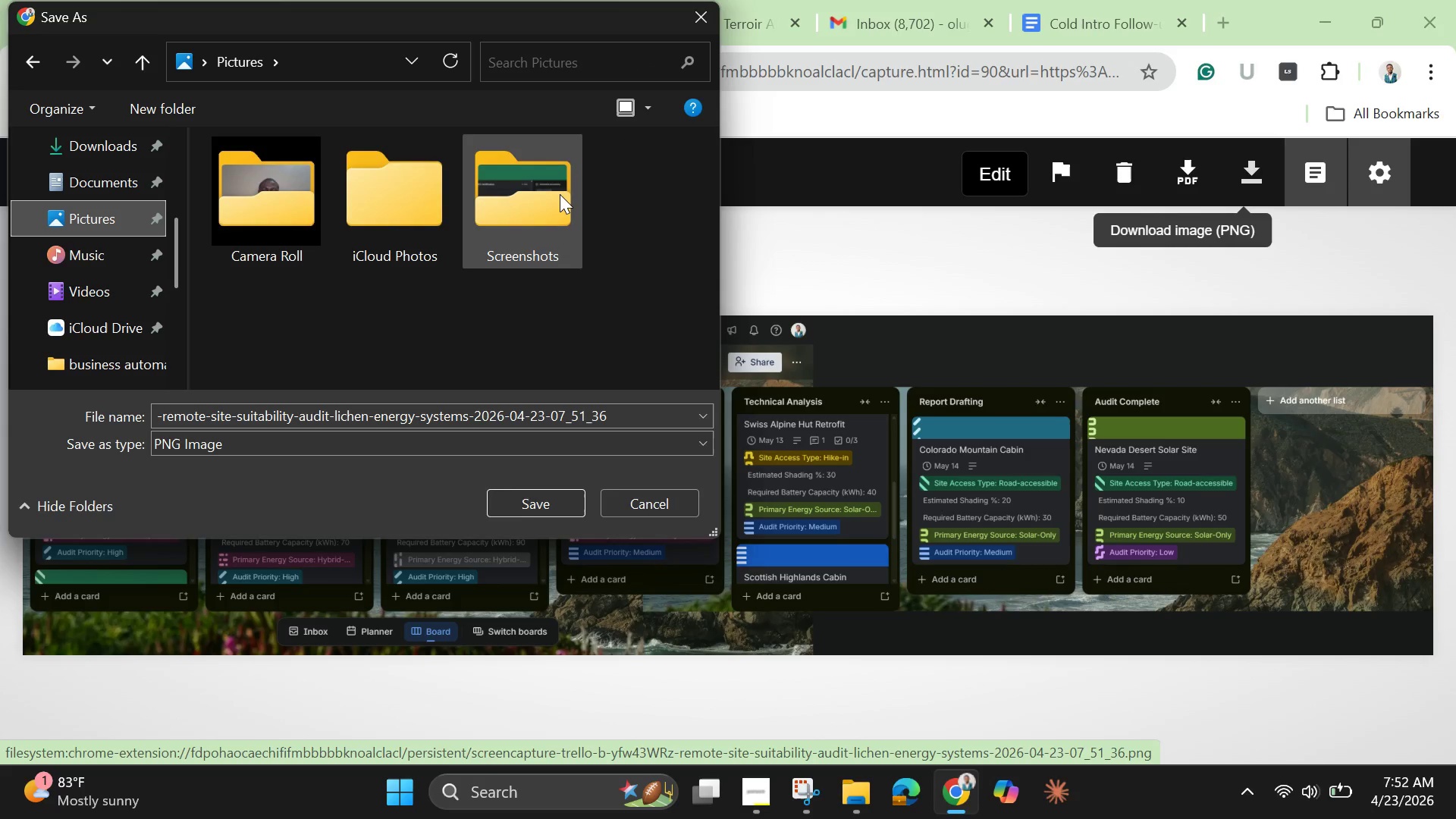 
double_click([560, 196])
 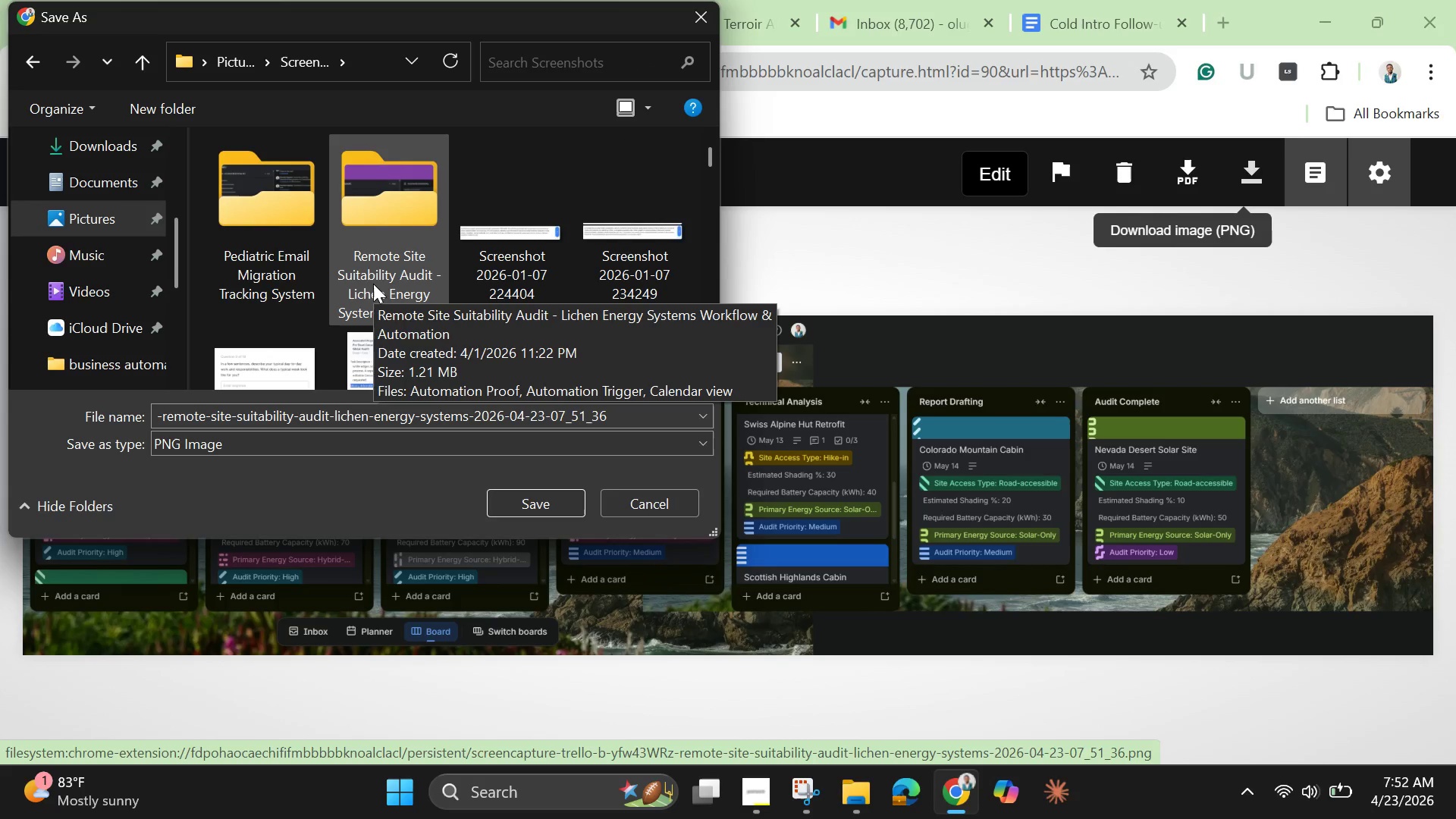 
left_click([373, 284])
 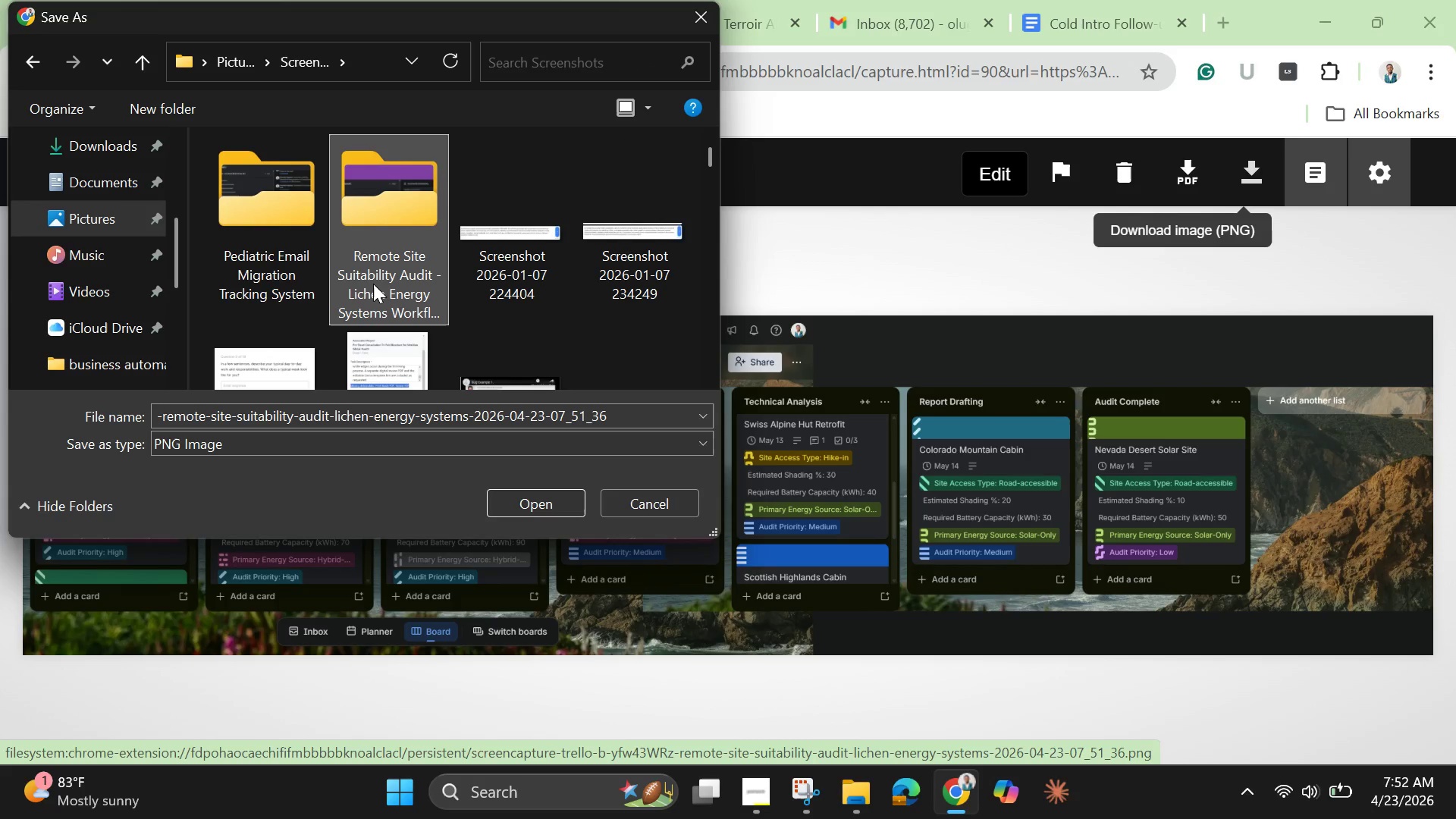 
left_click([373, 284])
 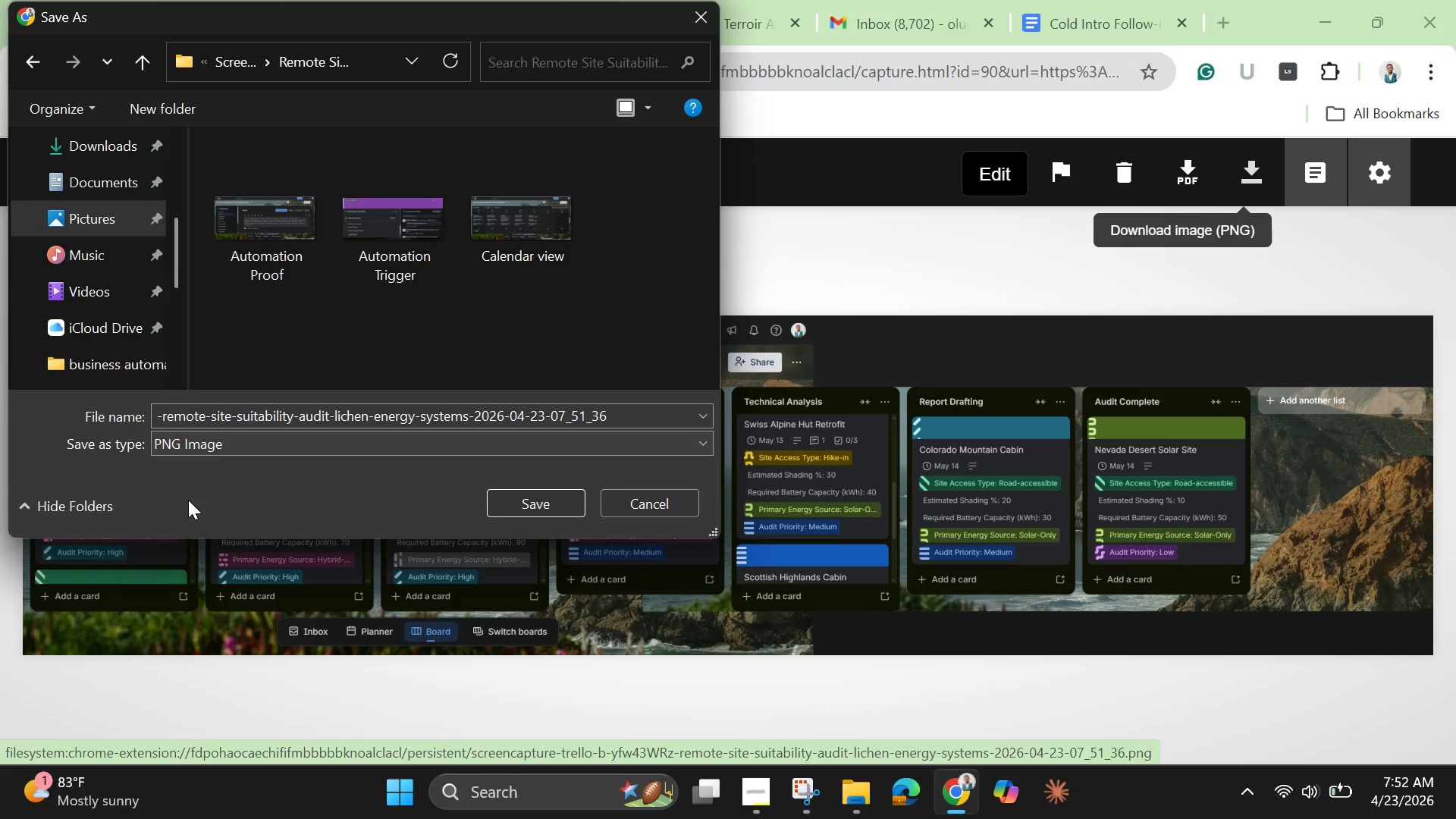 
left_click([155, 416])
 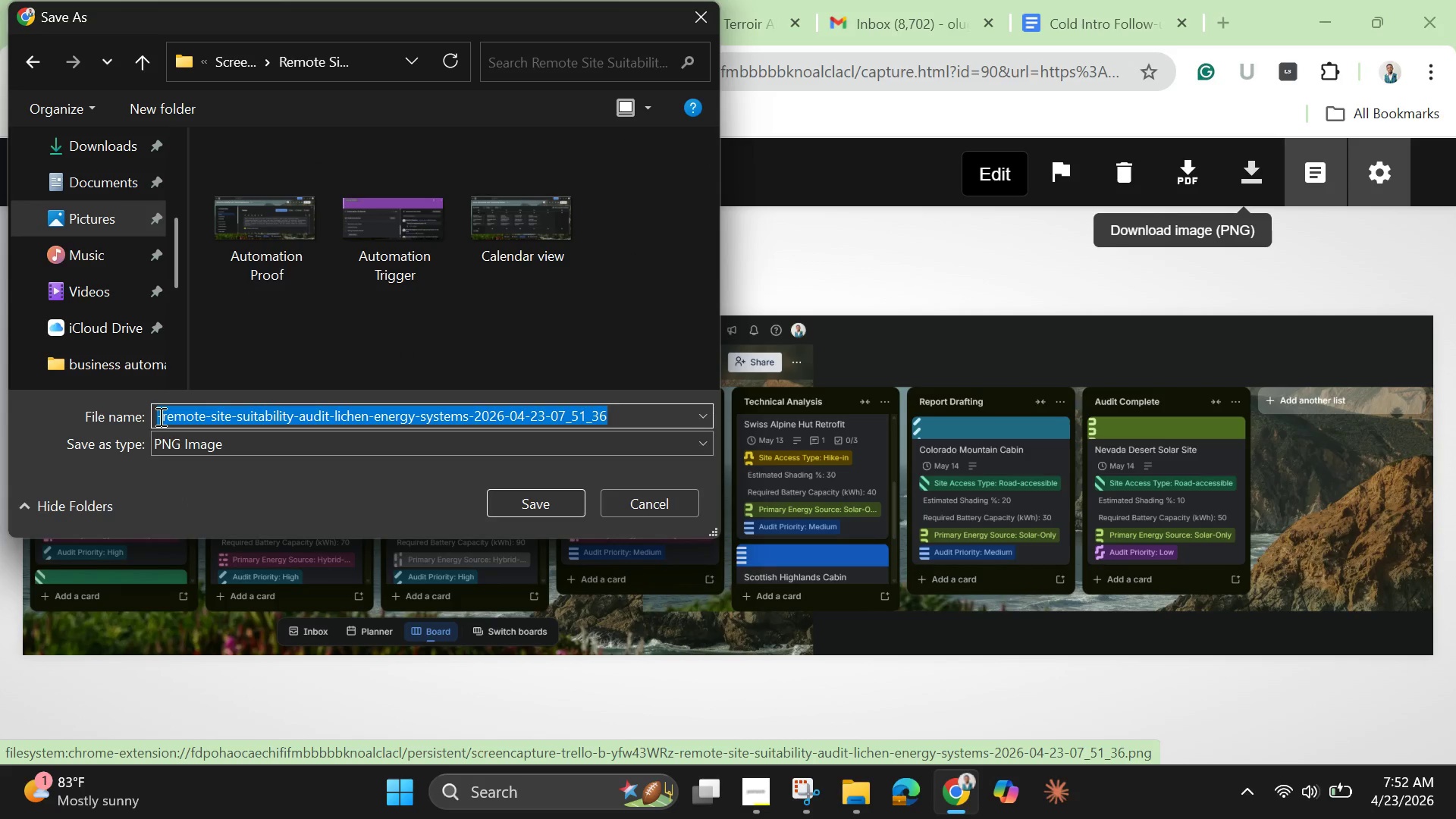 
left_click([159, 416])
 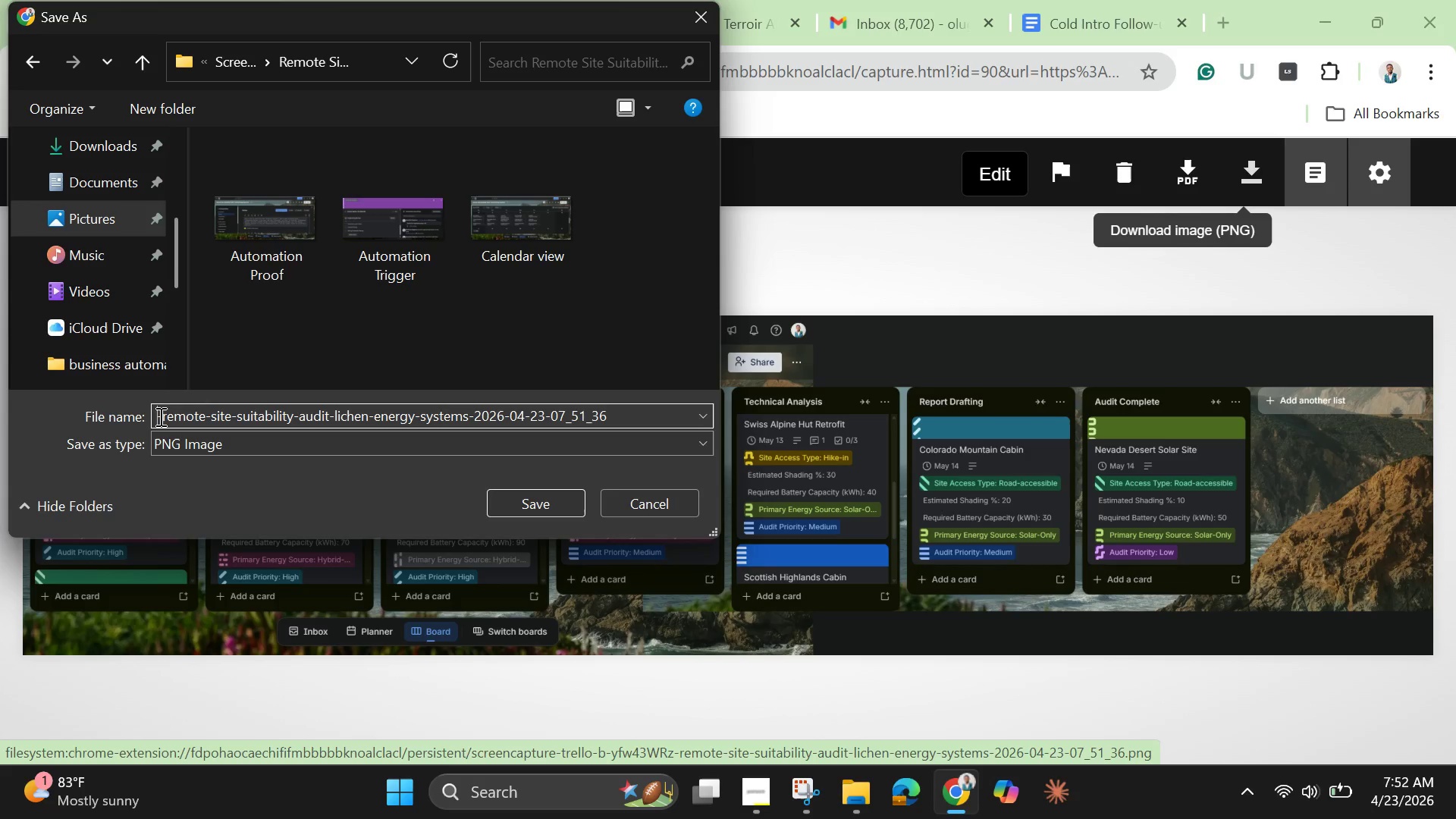 
key(Control+V)
 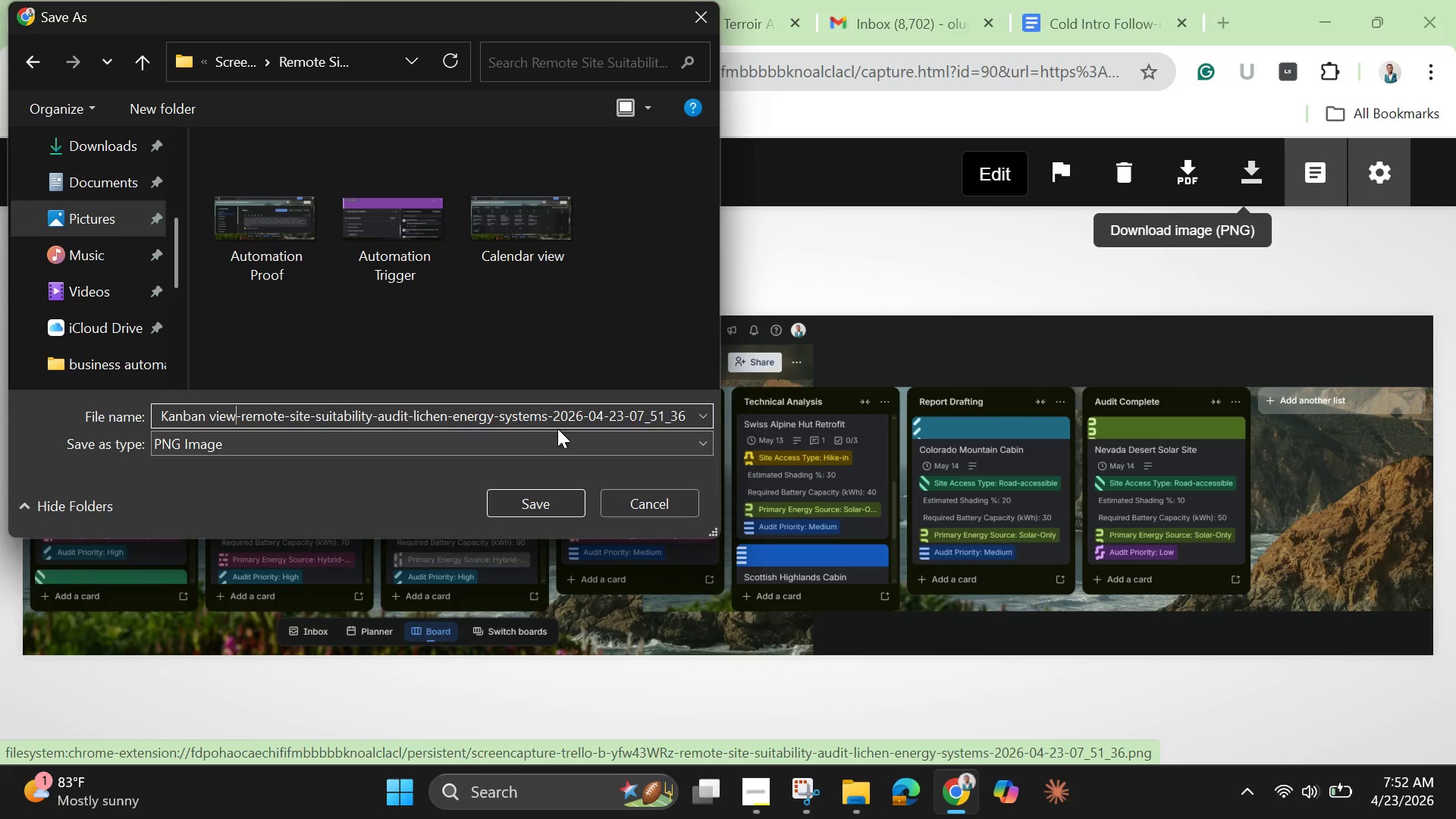 
left_click_drag(start_coordinate=[551, 419], to_coordinate=[727, 419])
 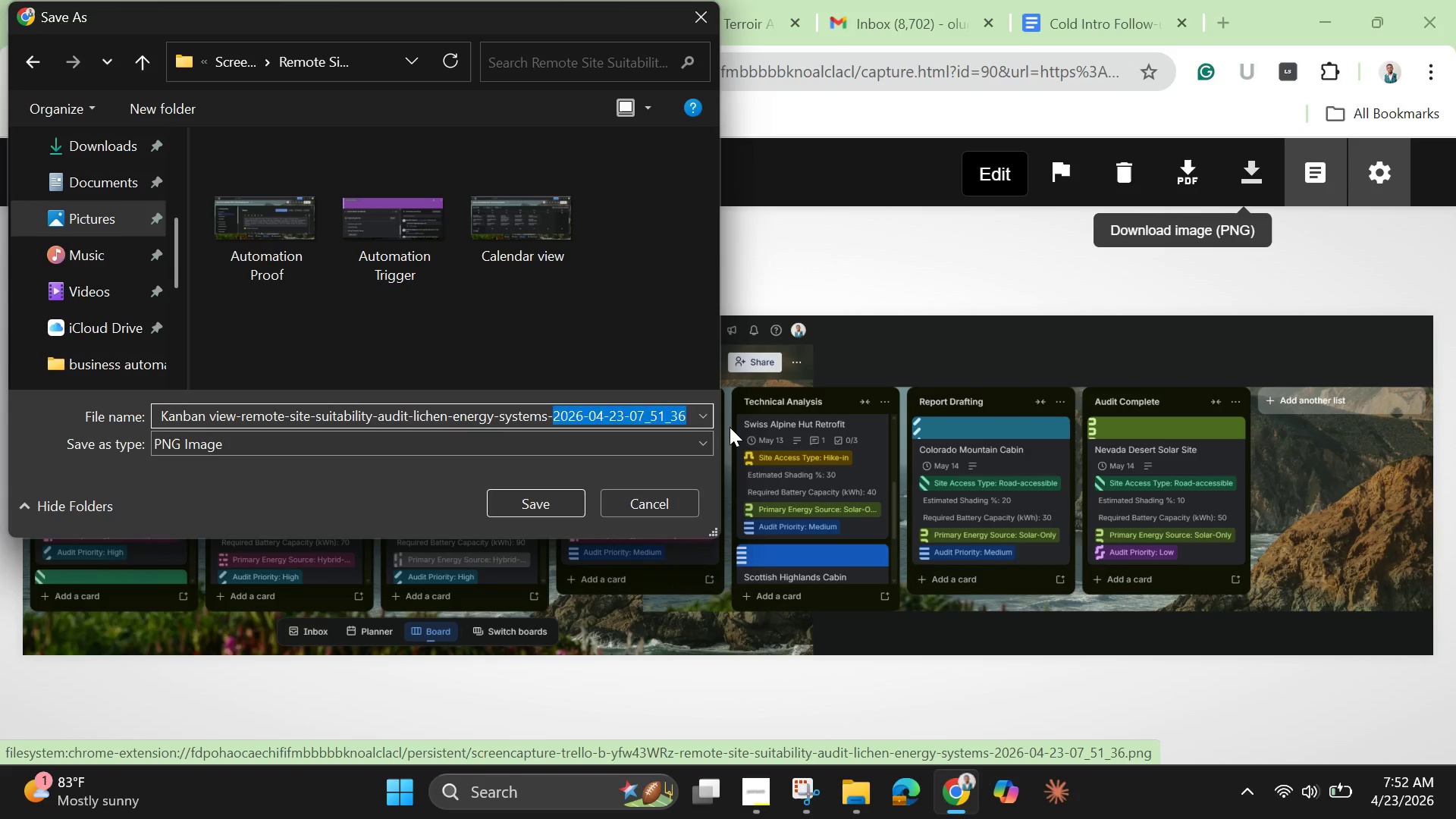 
key(Backspace)
 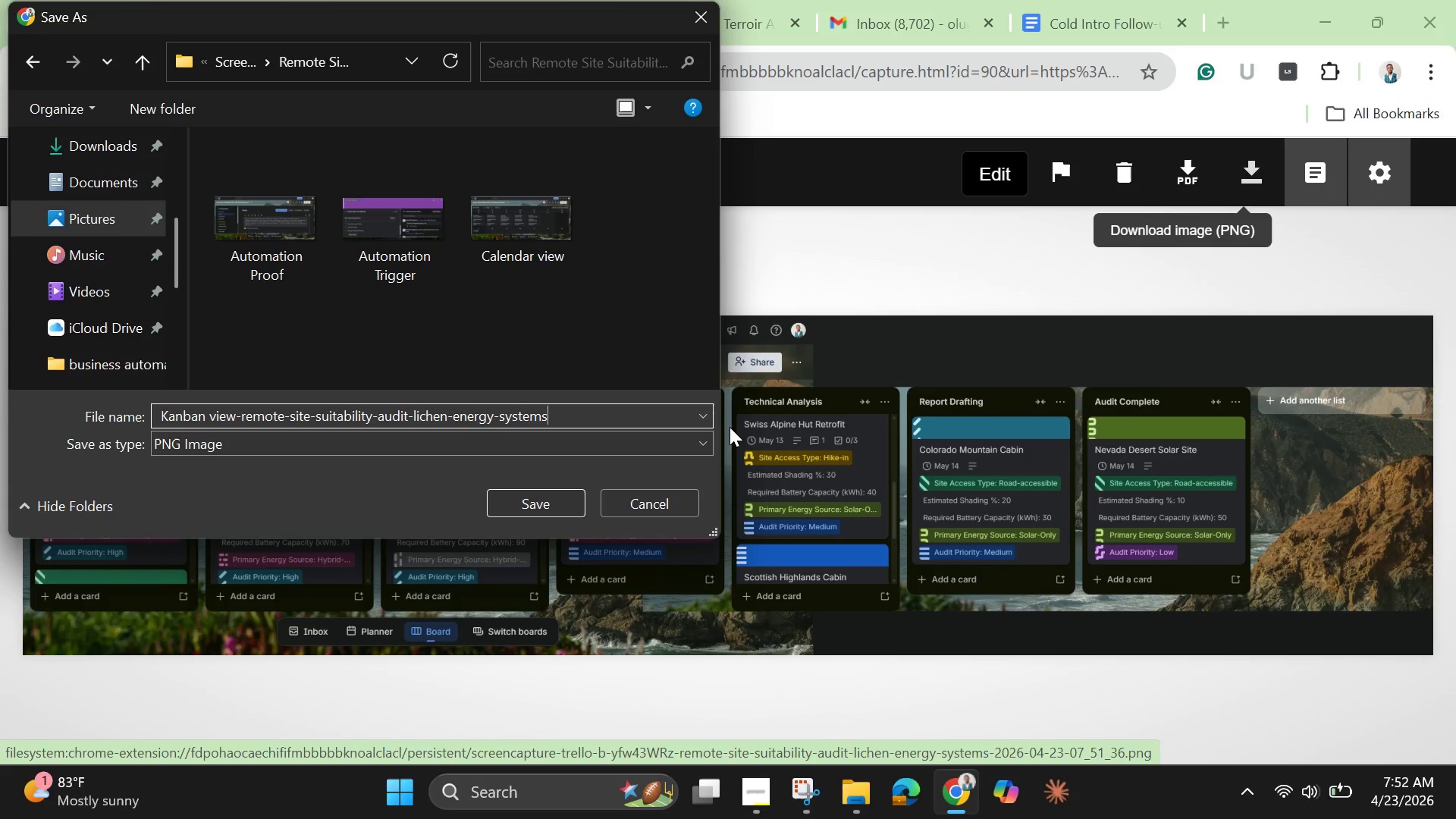 
key(Backspace)
 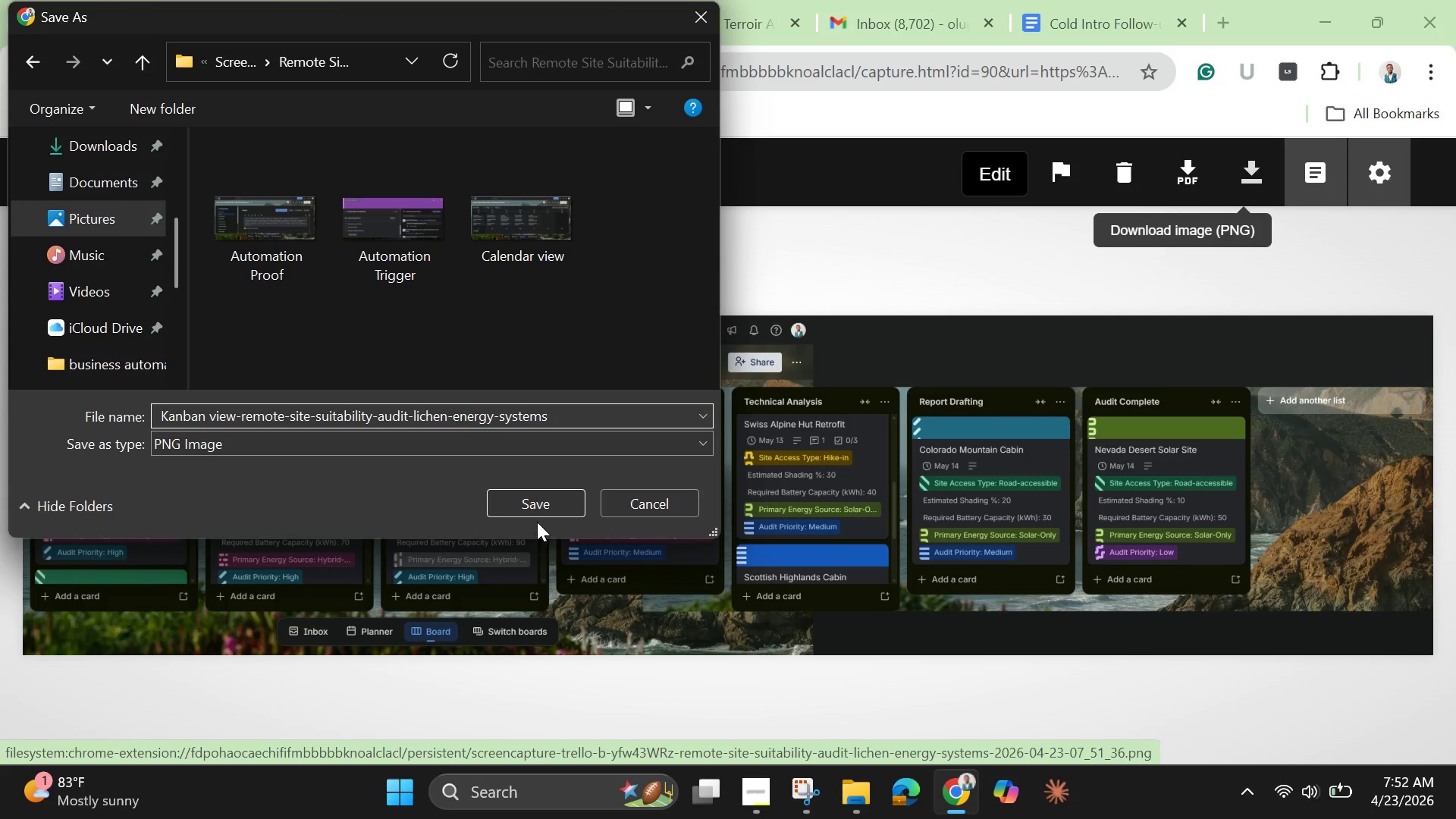 
left_click([541, 505])
 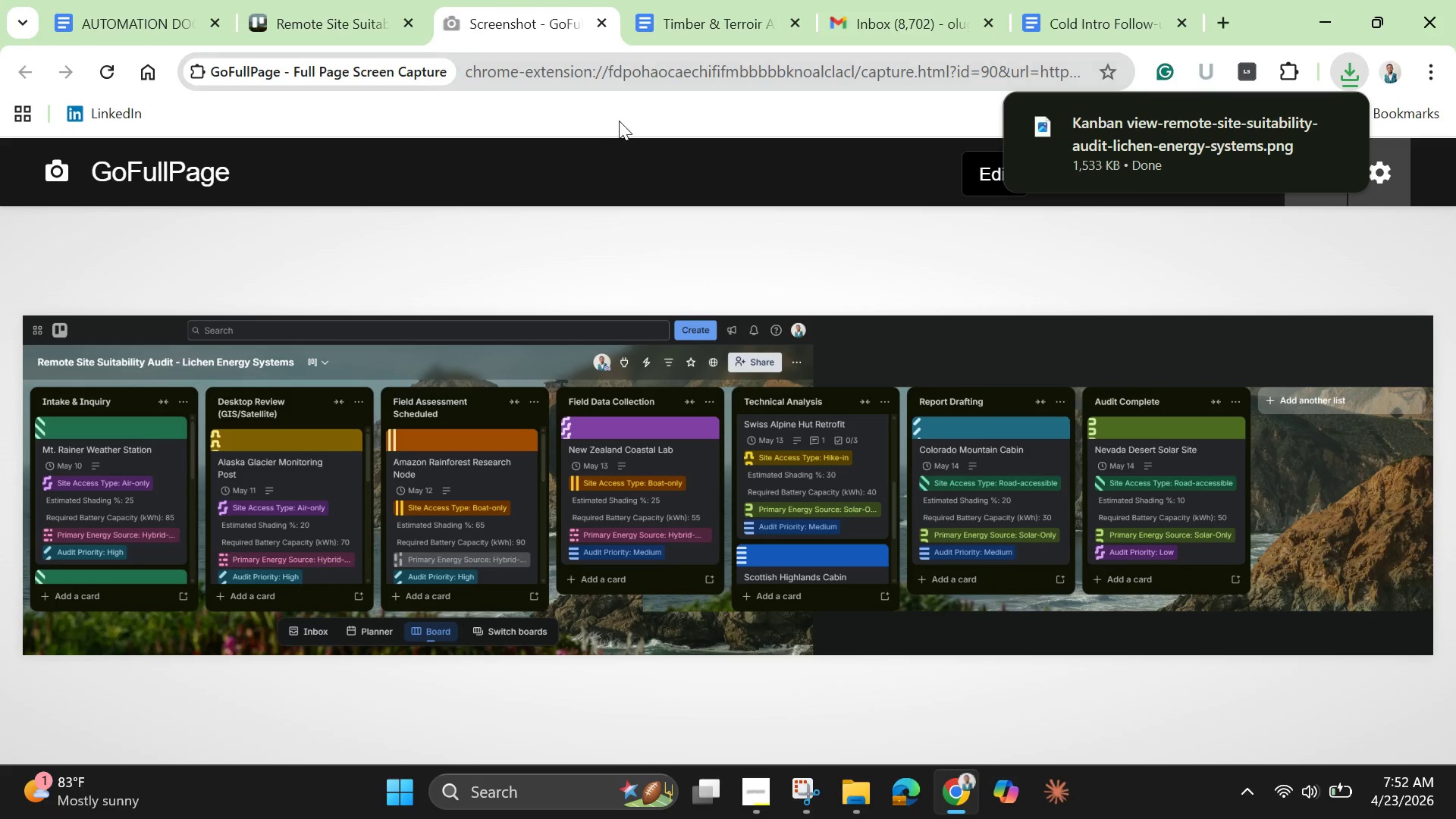 
mouse_move([326, 14])
 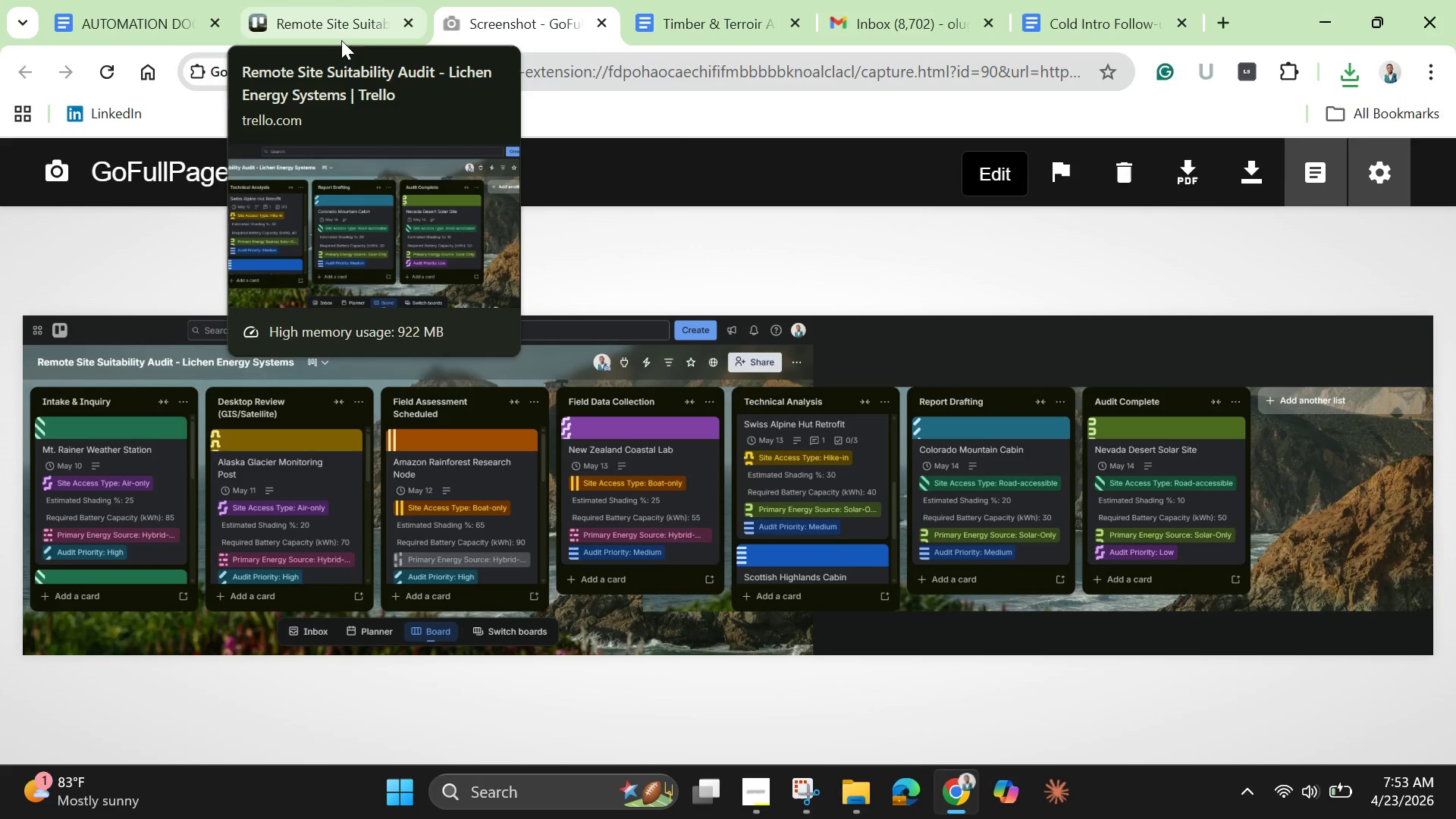 
wait(10.26)
 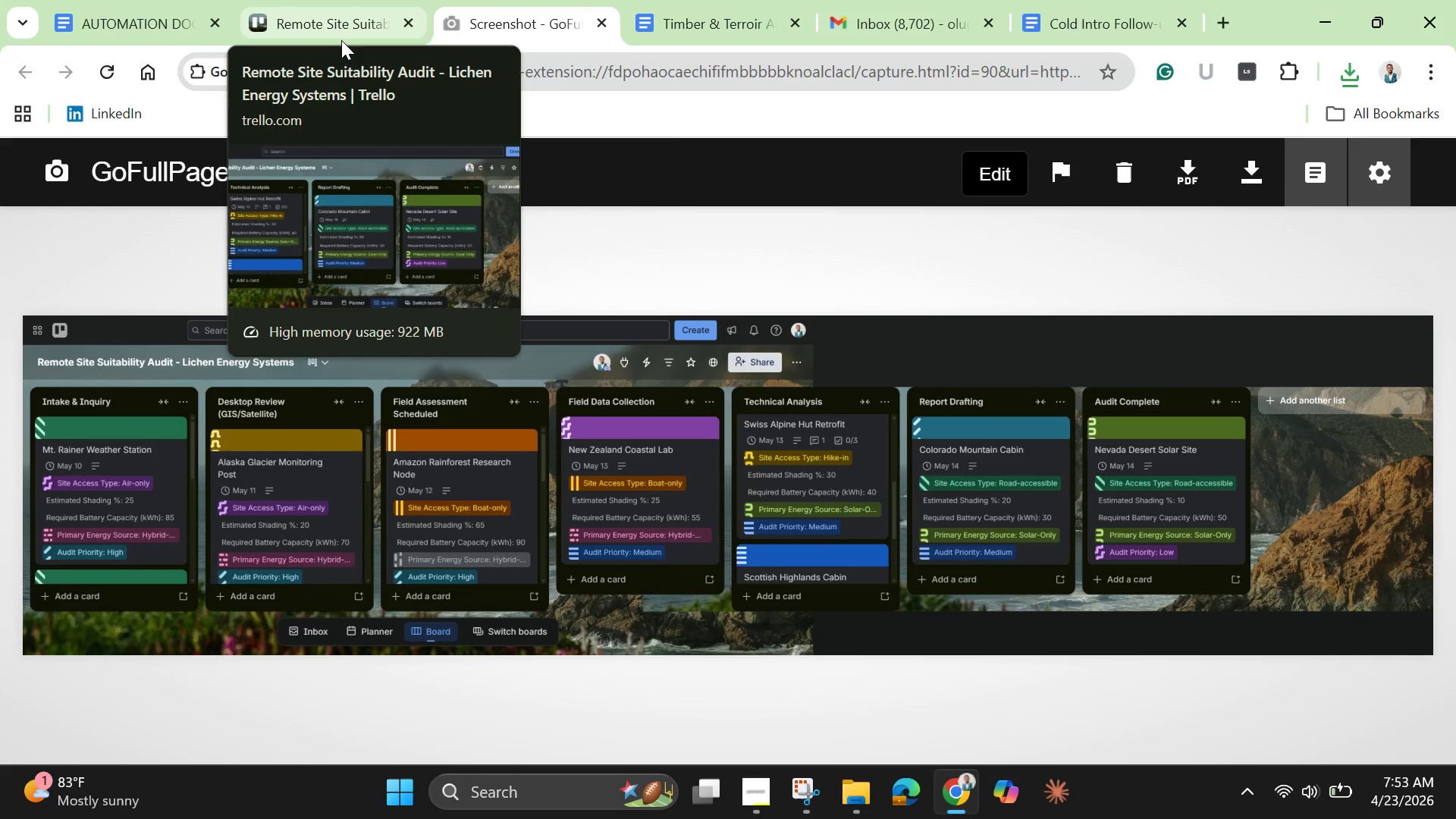 
left_click([329, 8])
 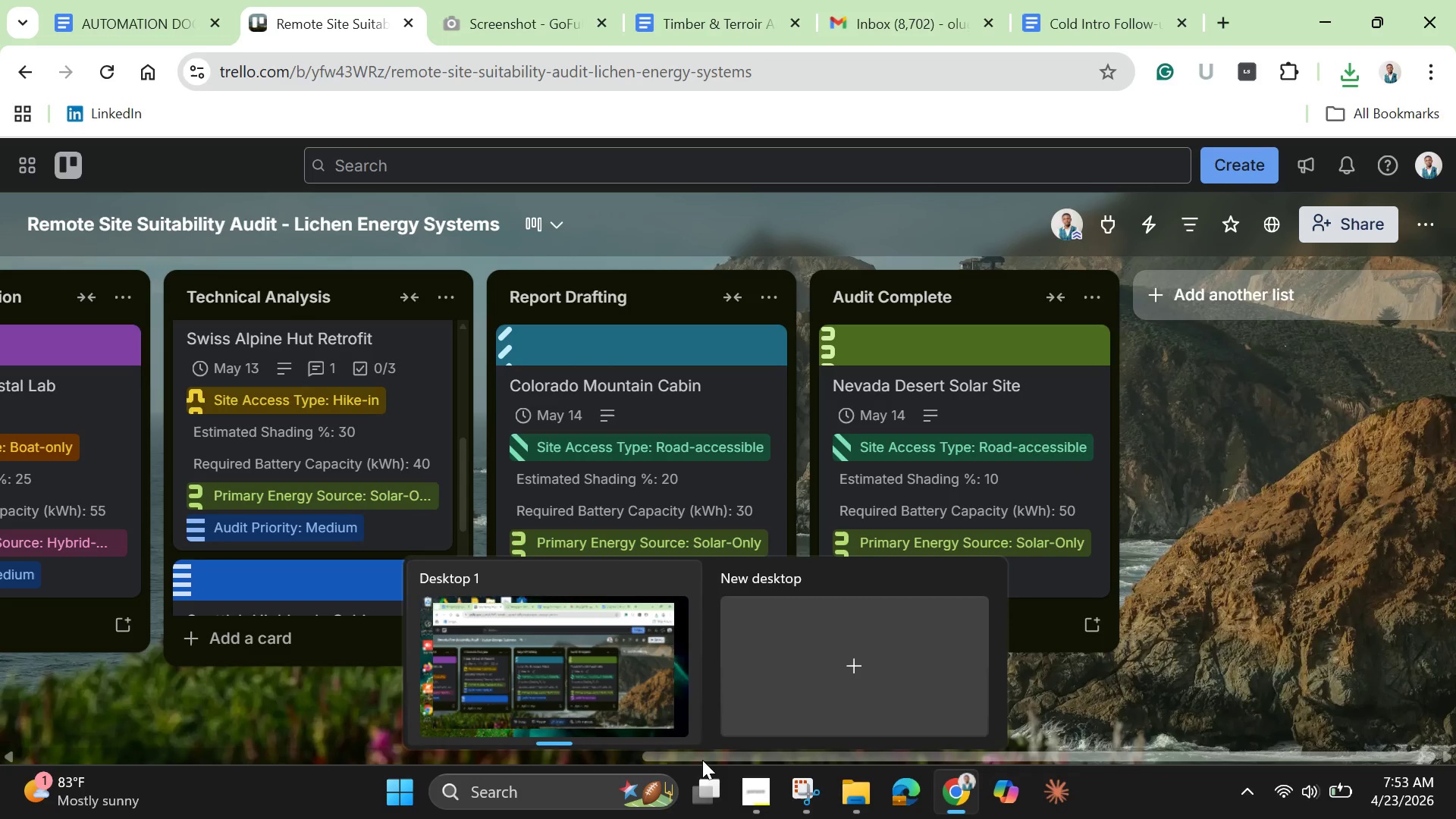 
left_click_drag(start_coordinate=[704, 752], to_coordinate=[0, 729])
 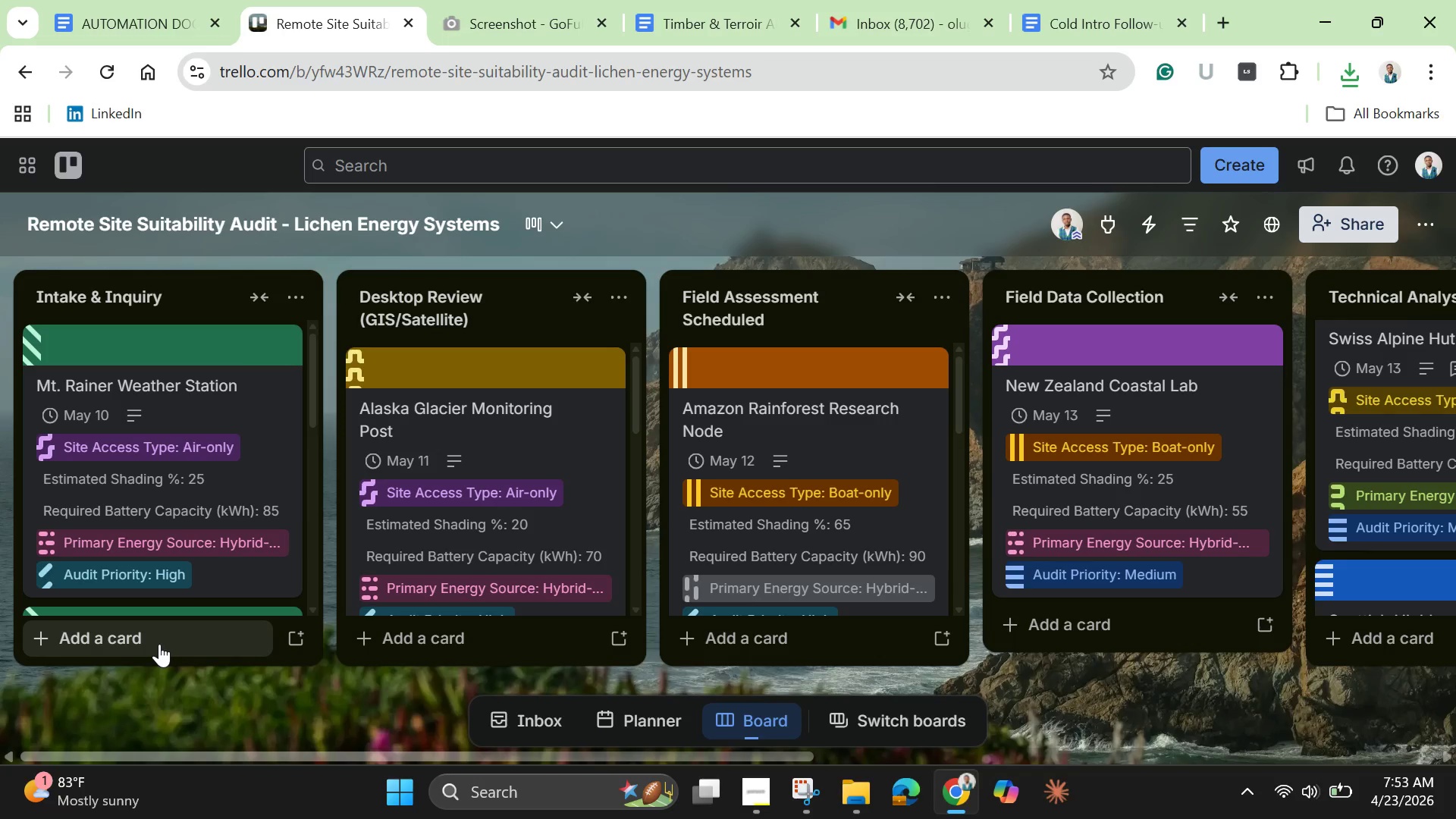 
wait(18.67)
 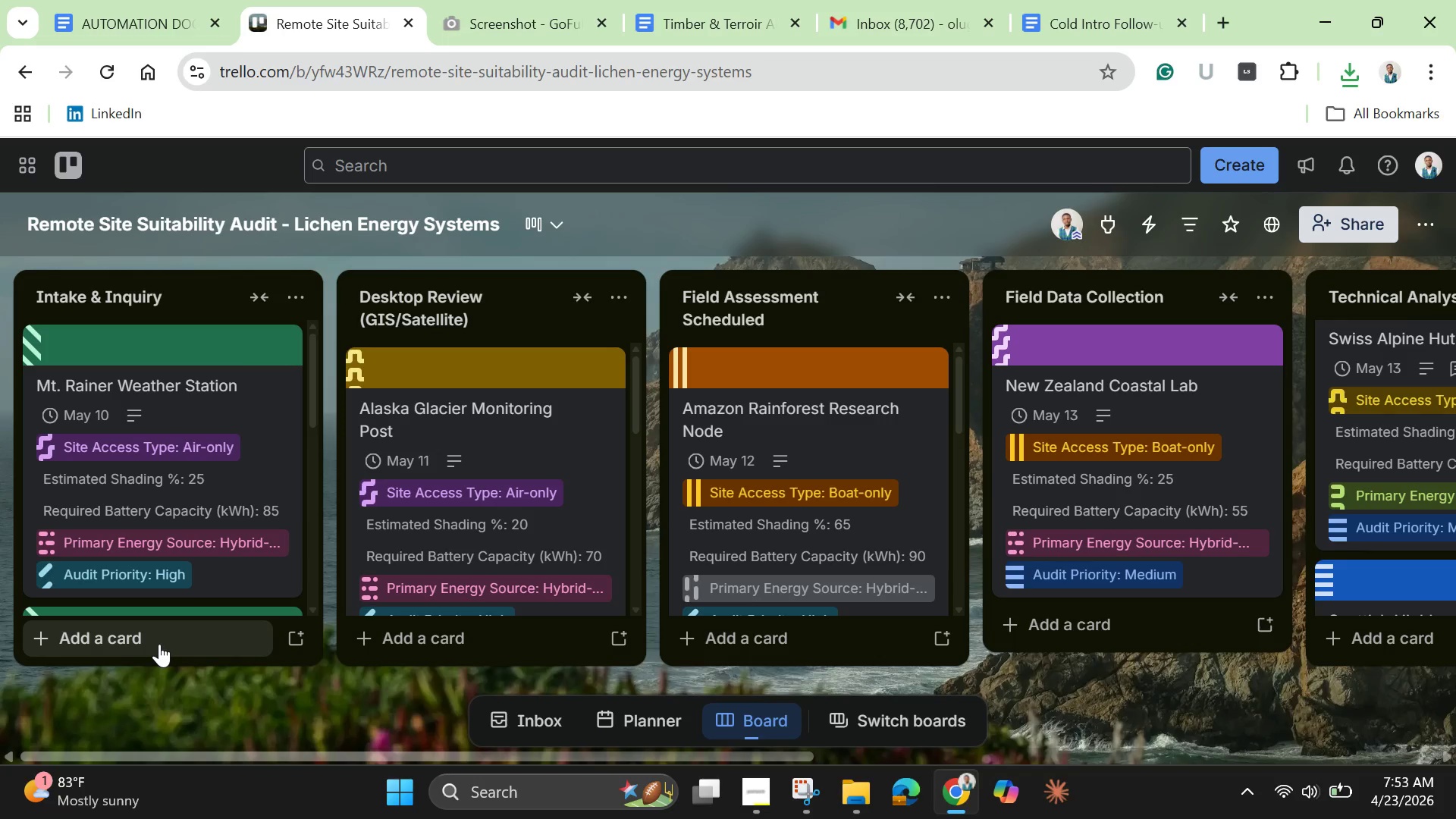 
left_click_drag(start_coordinate=[566, 758], to_coordinate=[520, 758])
 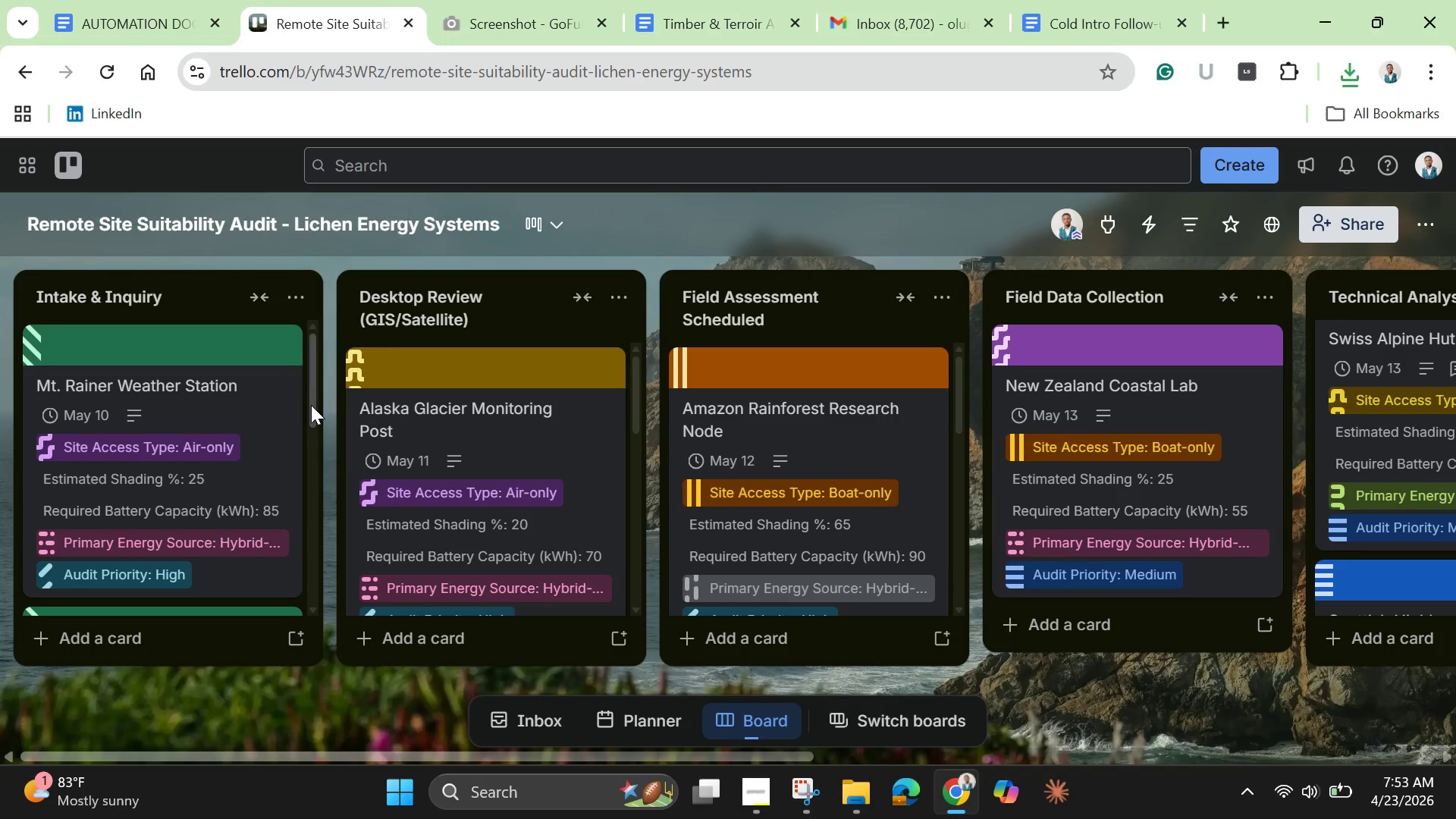 
left_click([232, 421])
 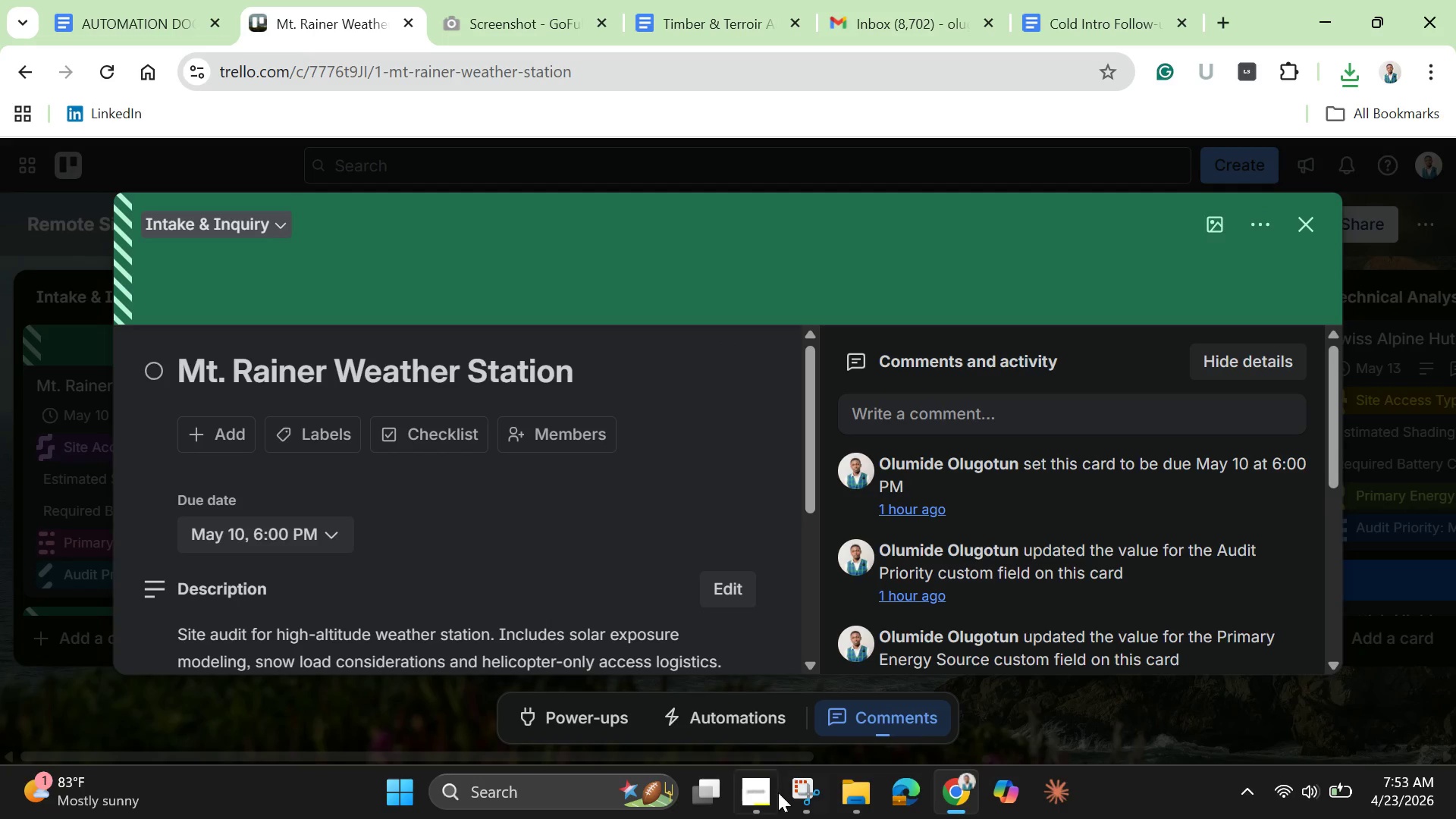 
left_click([764, 798])